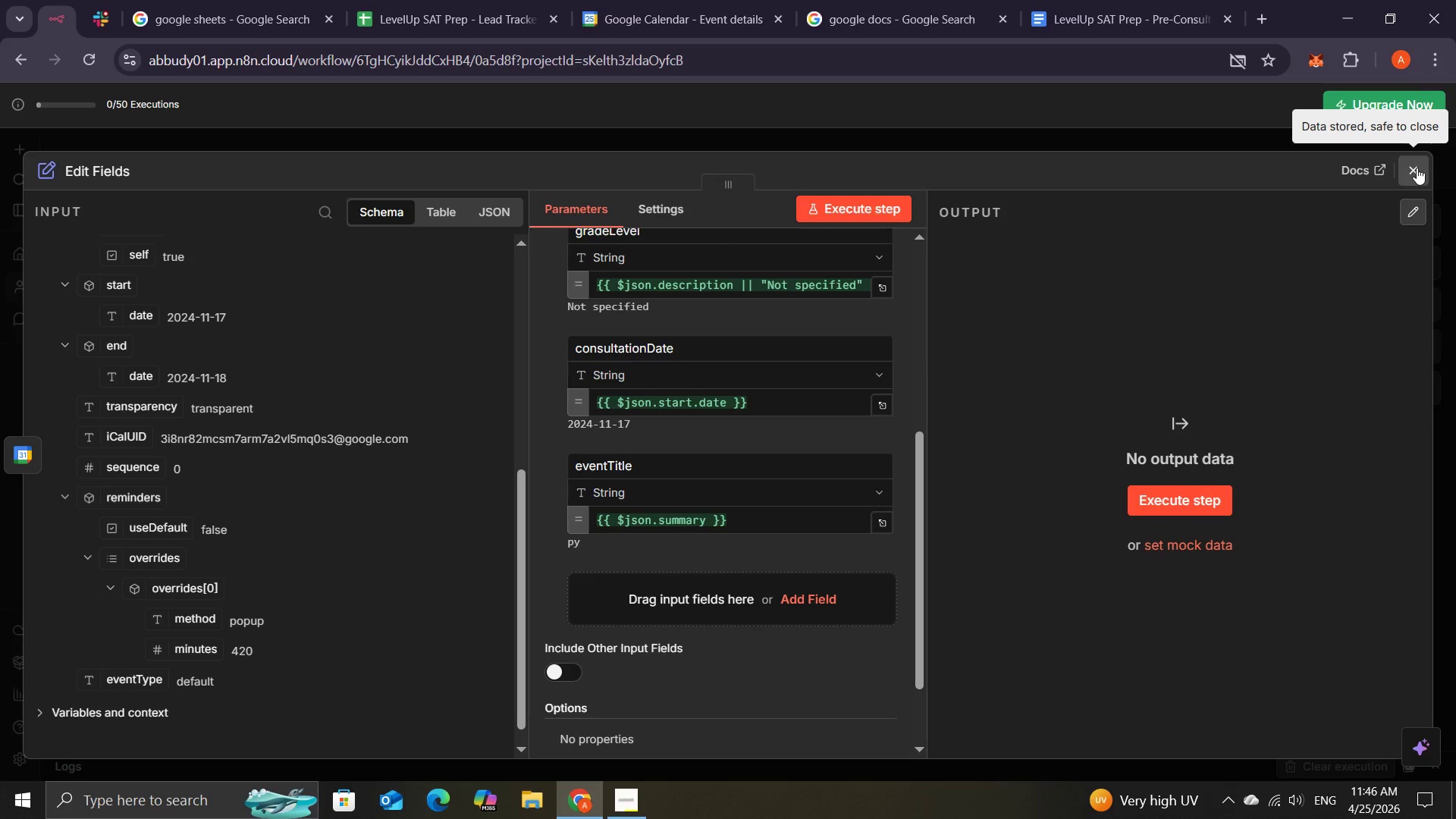 
left_click([1417, 168])
 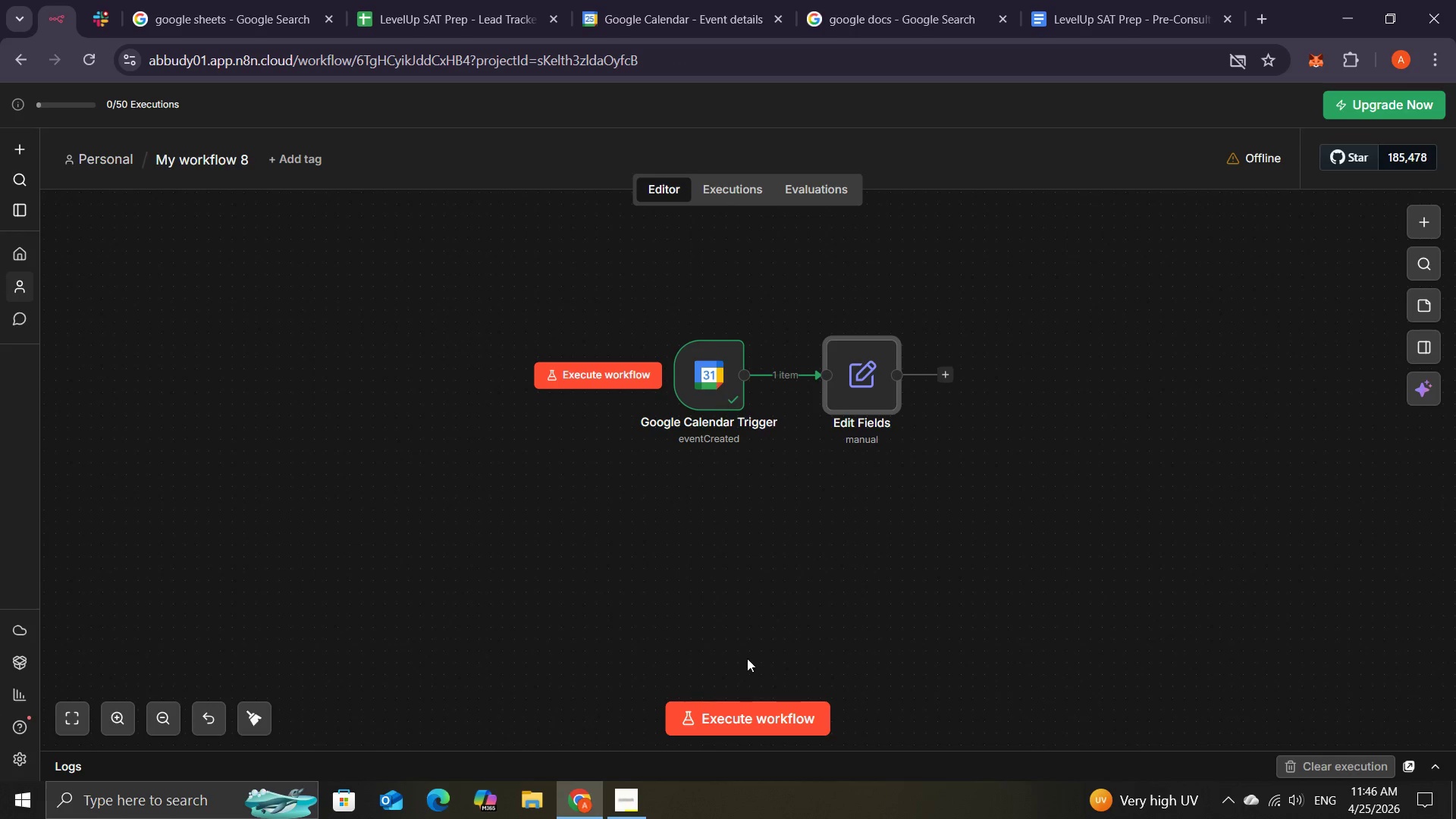 
left_click([722, 721])
 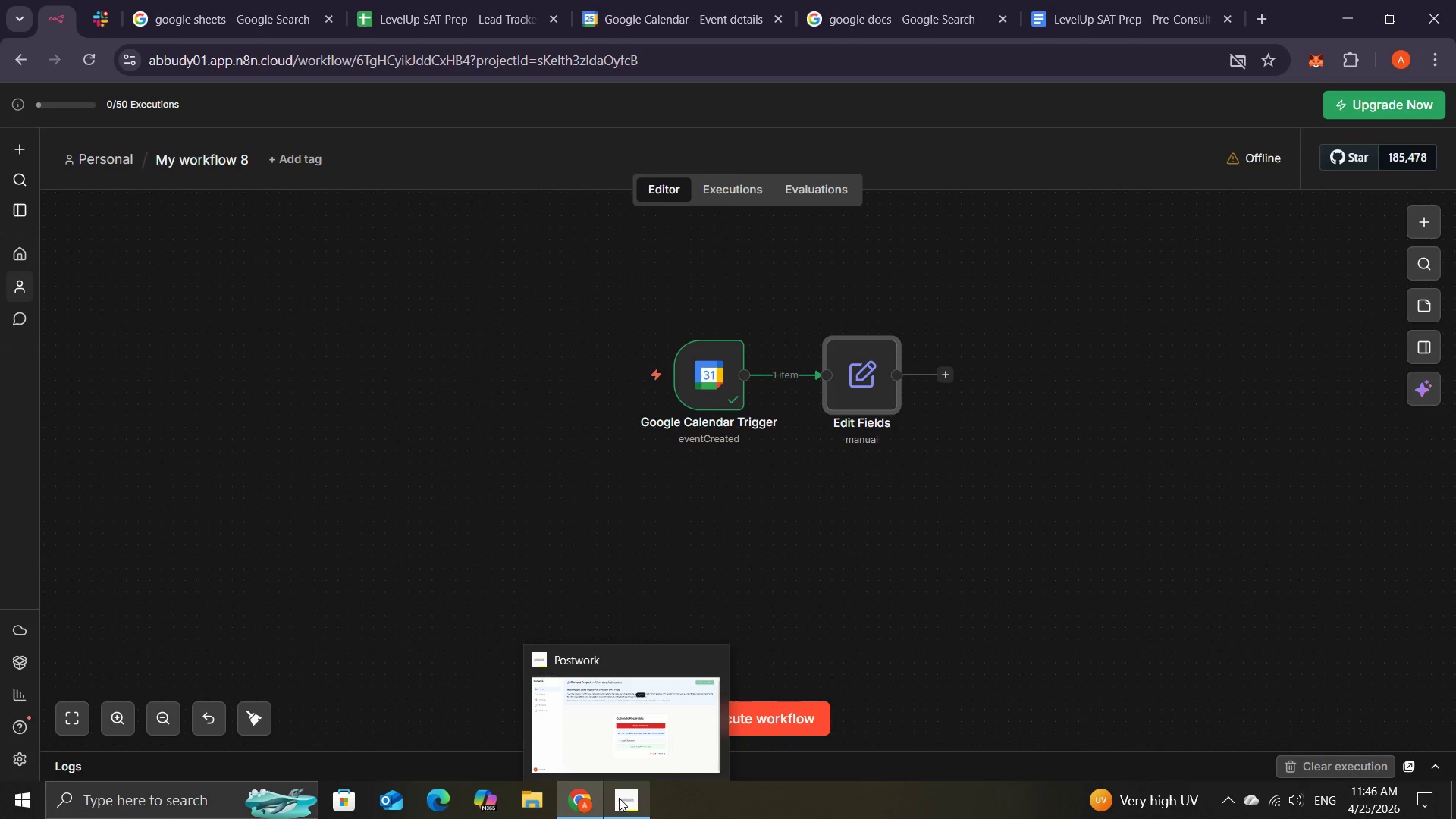 
left_click([625, 758])